 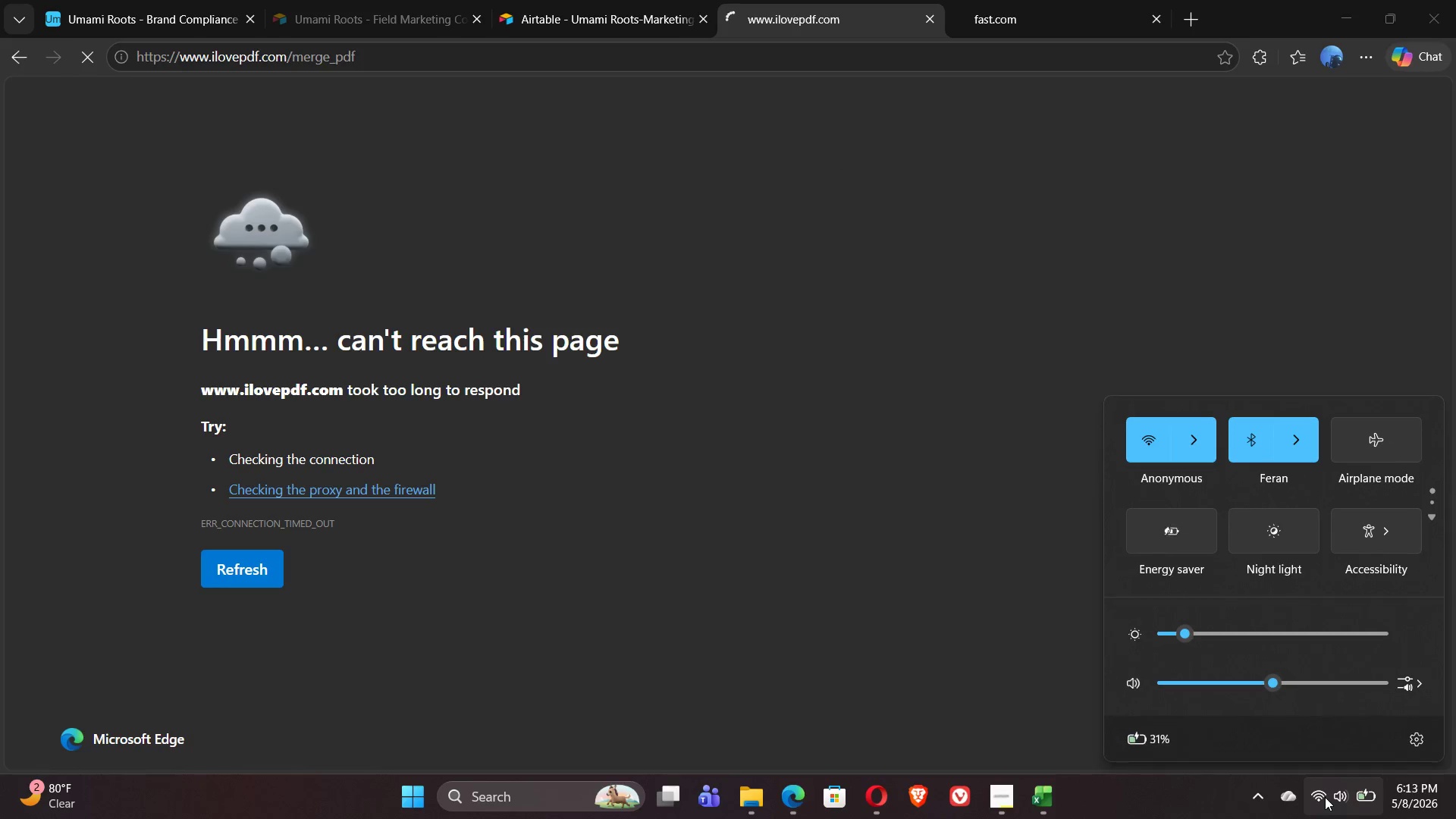 
left_click([1198, 447])
 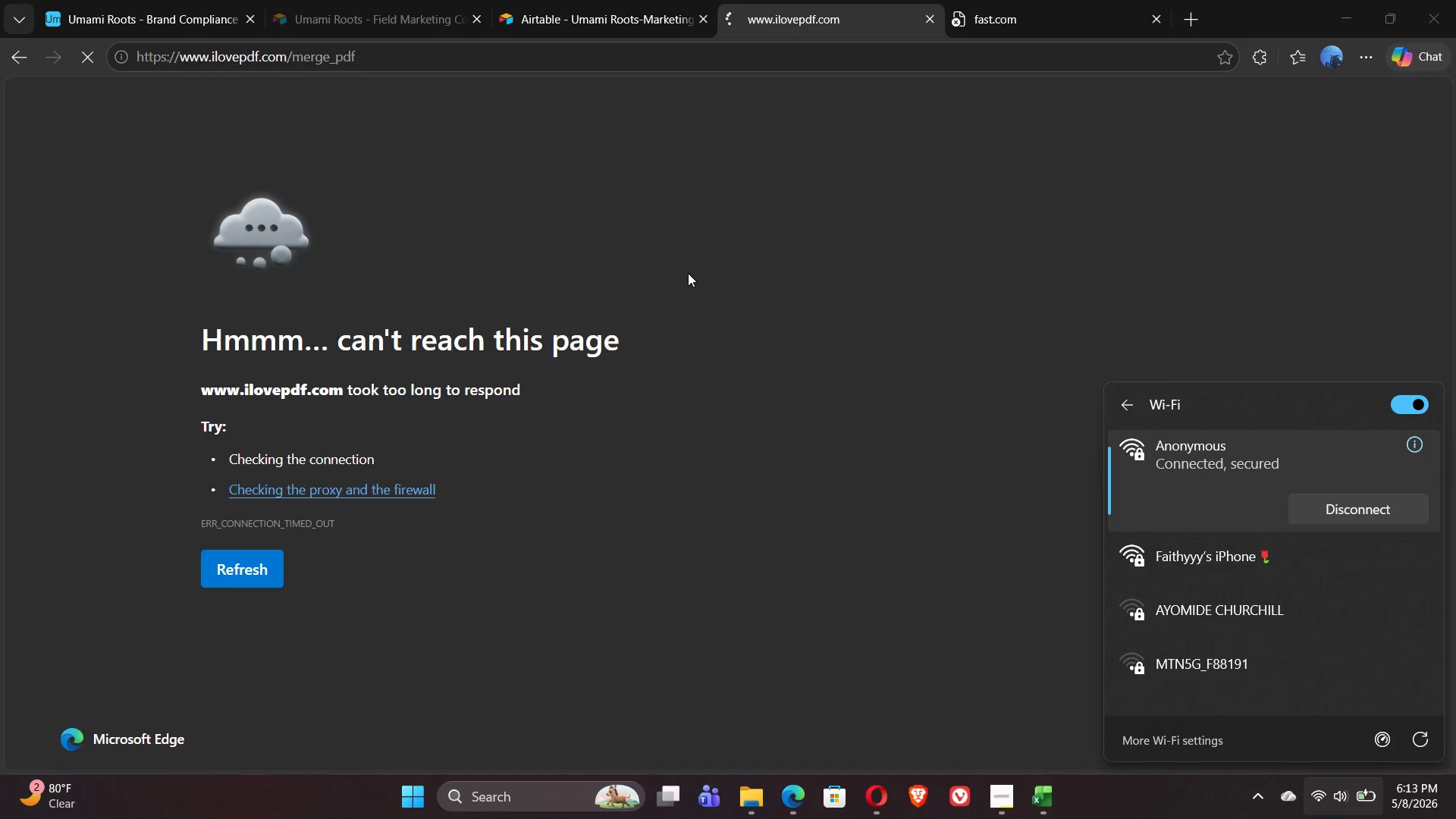 
wait(22.84)
 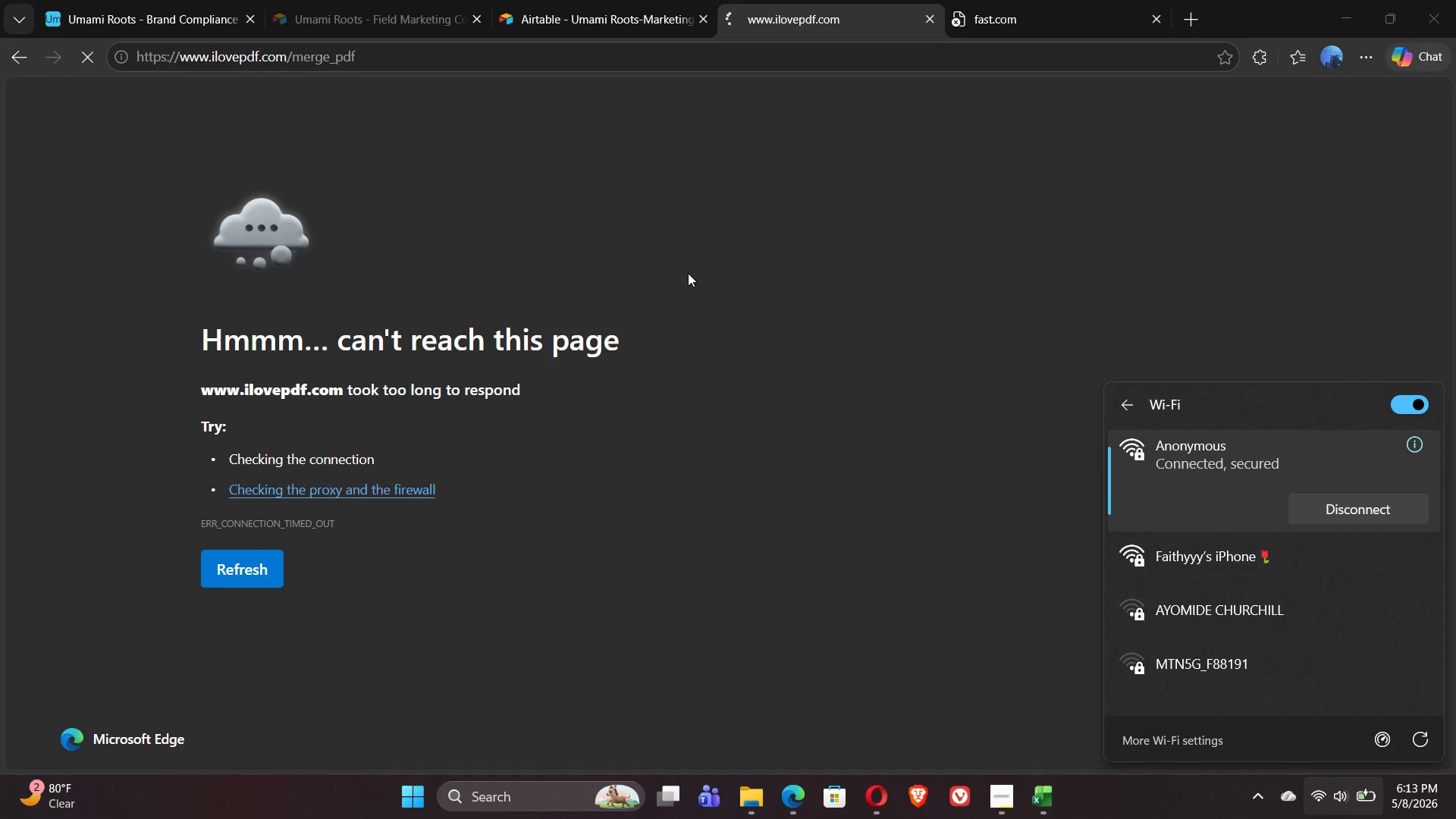 
left_click([1123, 402])
 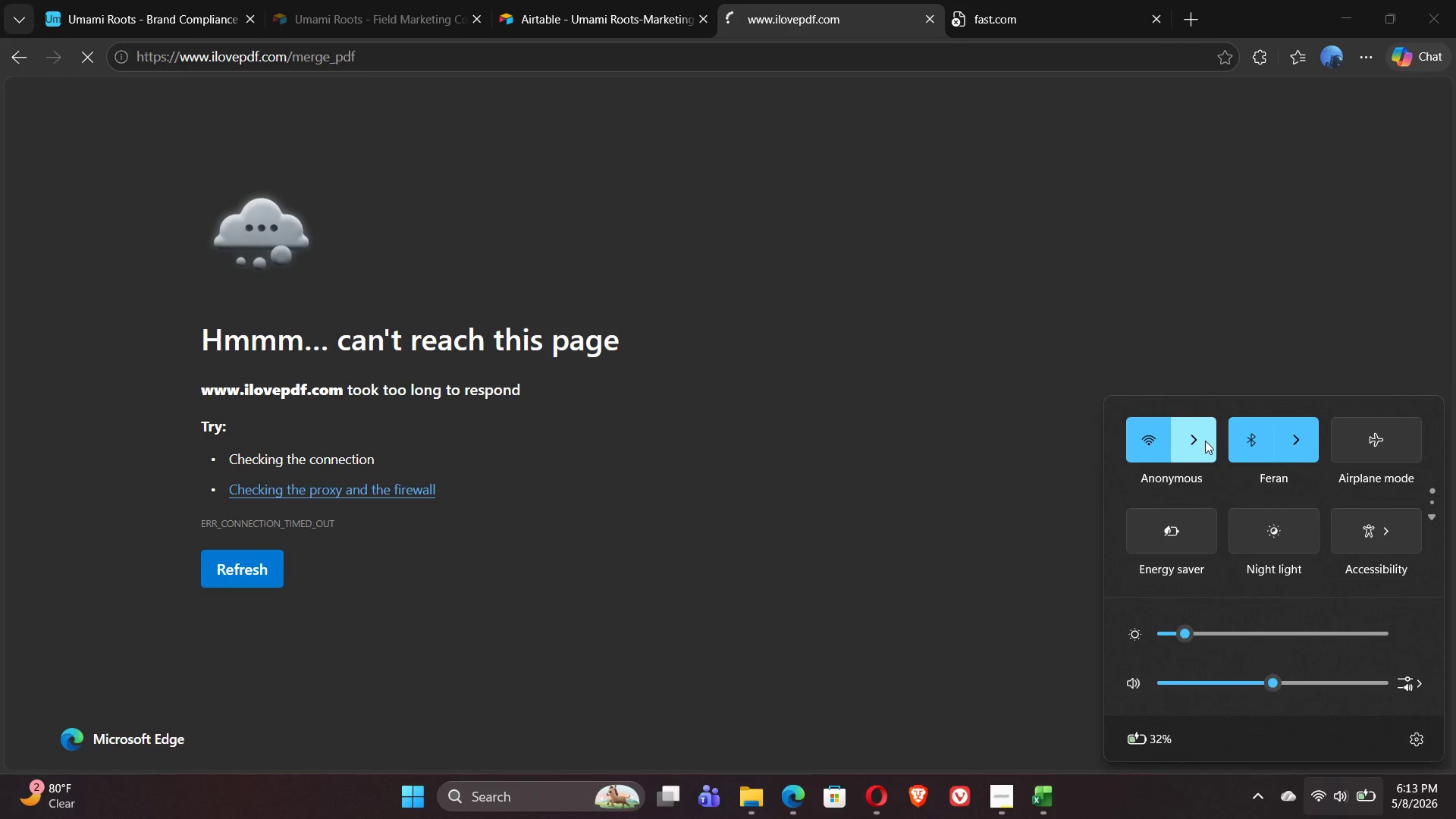 
left_click([1205, 441])
 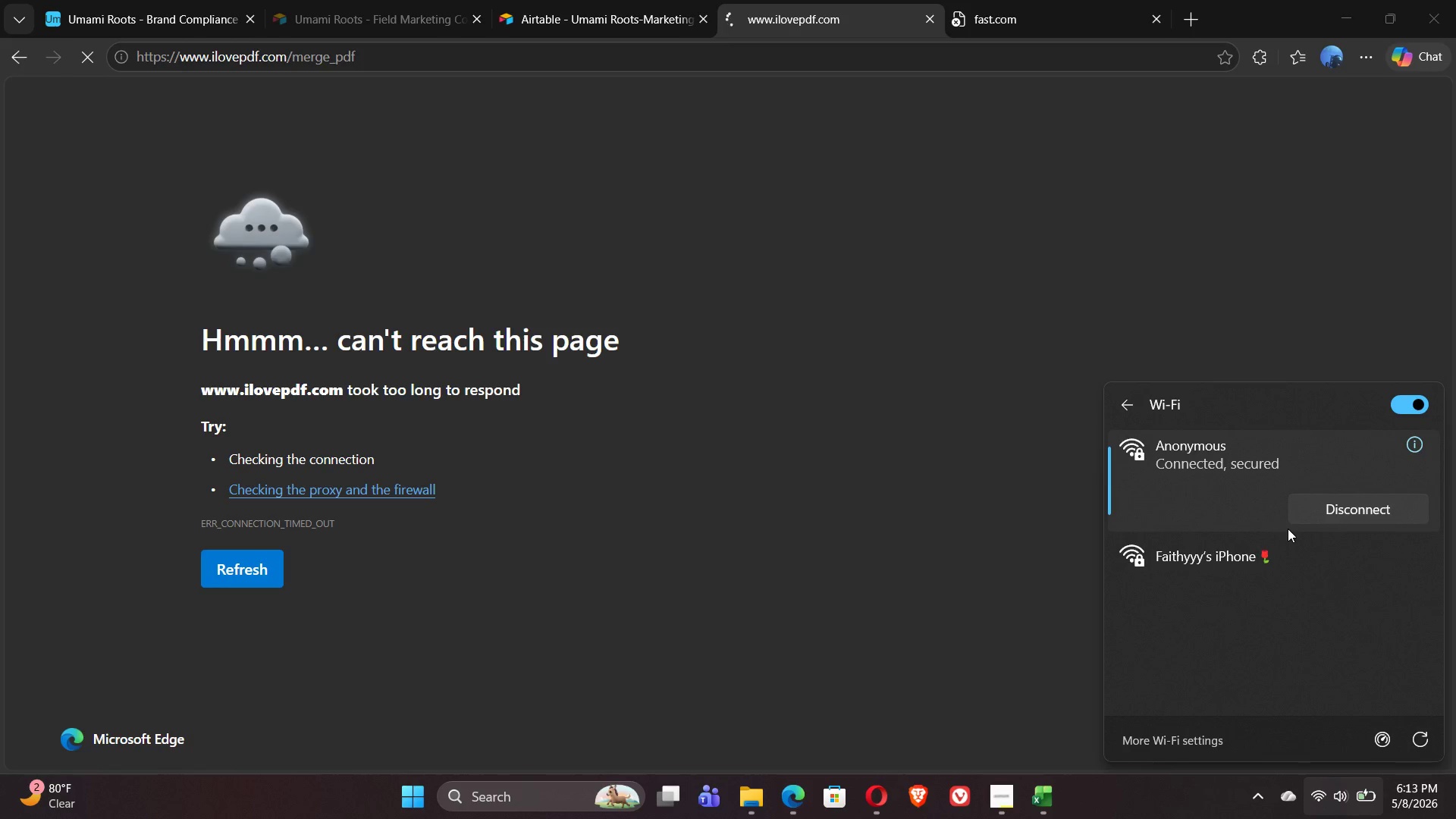 
wait(15.47)
 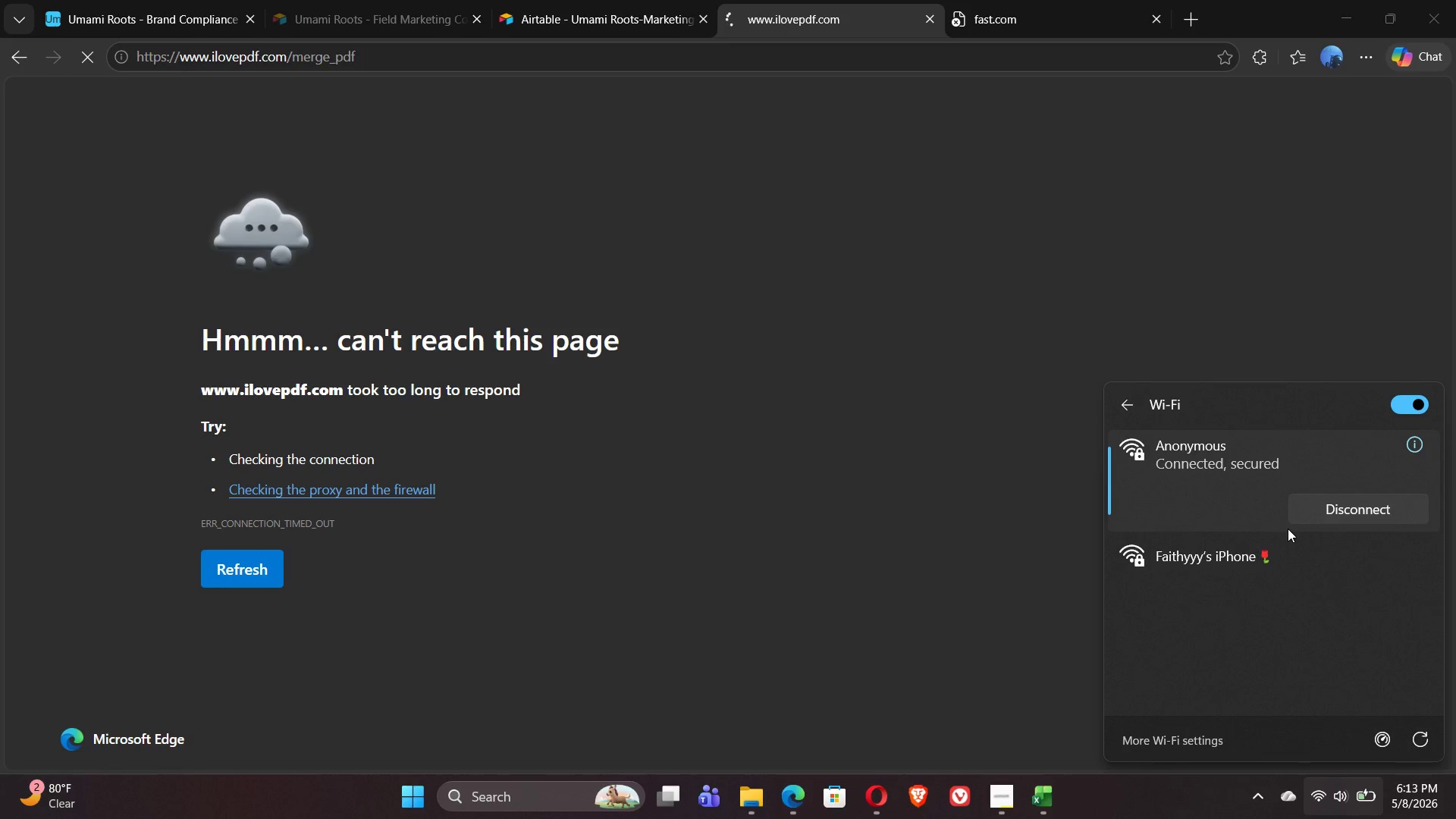 
left_click([1131, 403])
 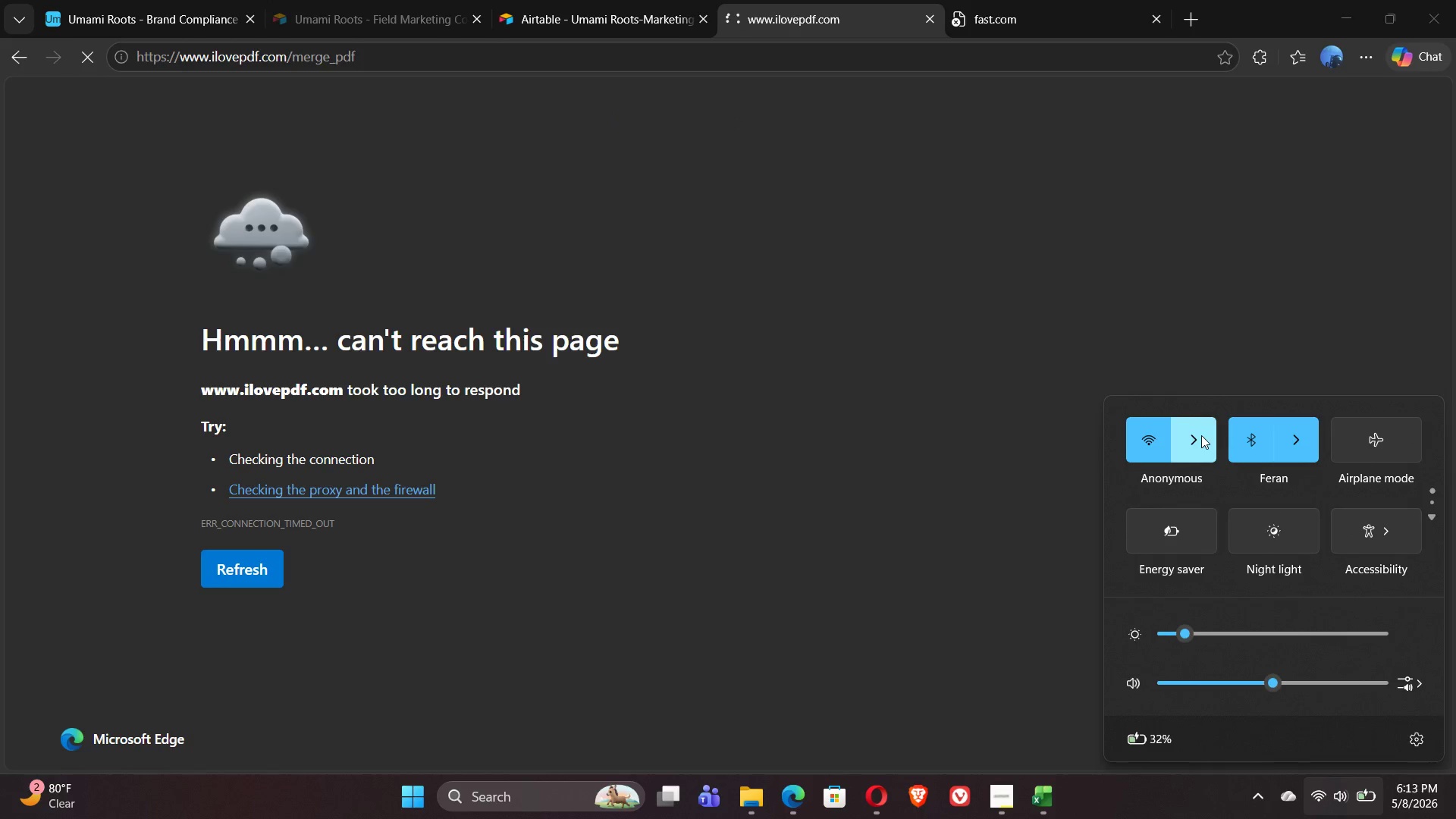 
left_click([1203, 437])
 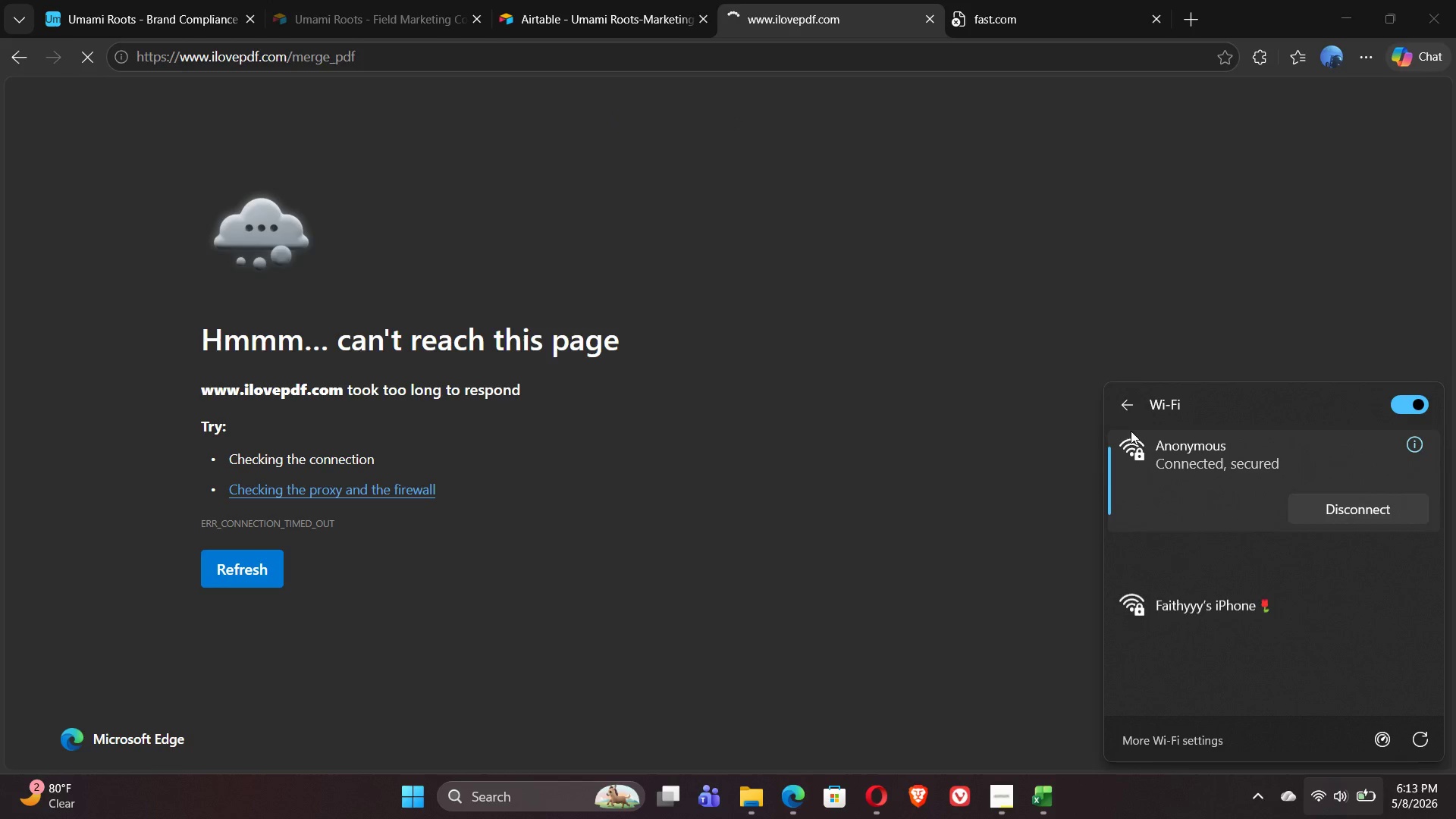 
left_click([1200, 554])
 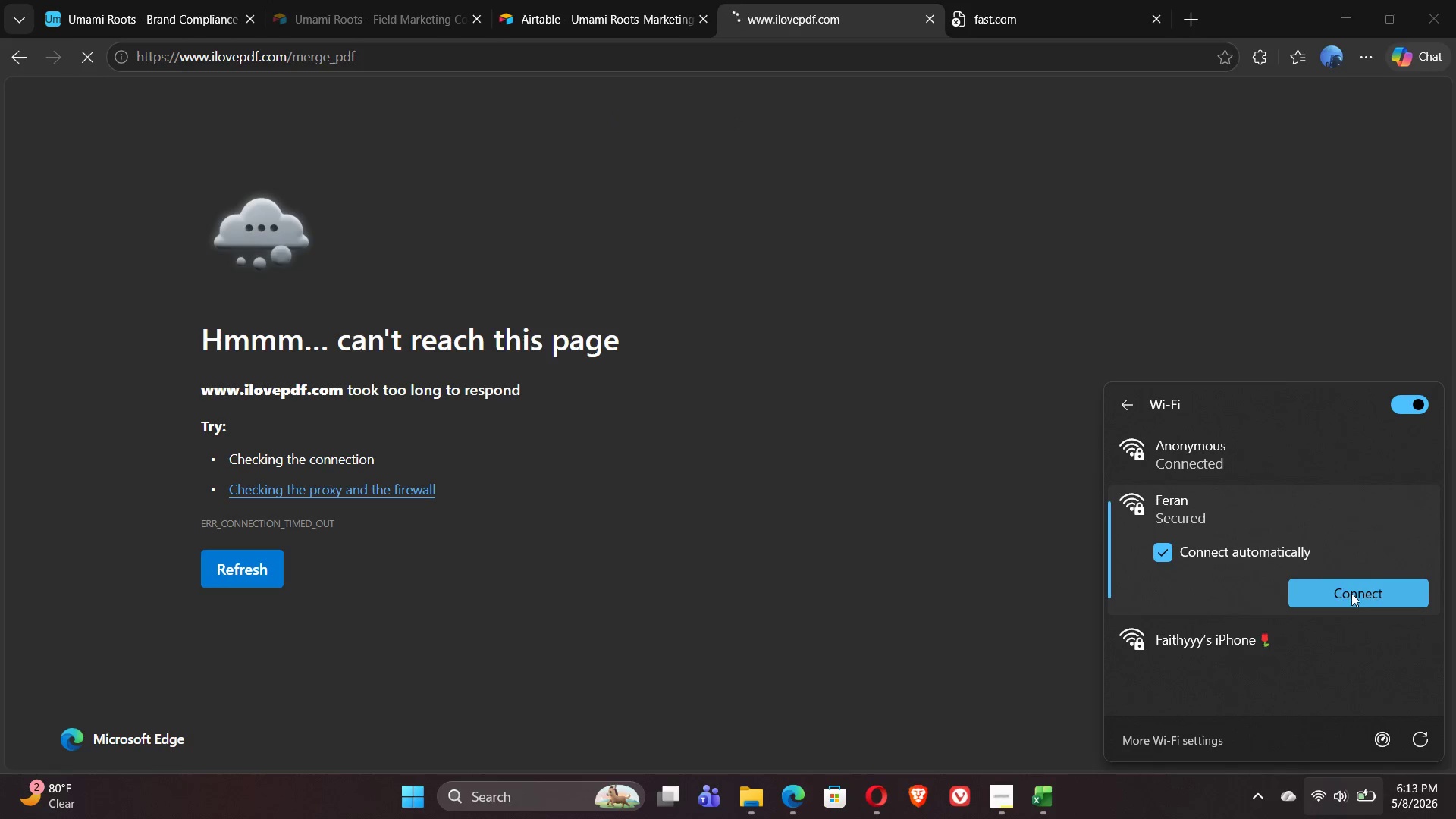 
left_click([1352, 593])
 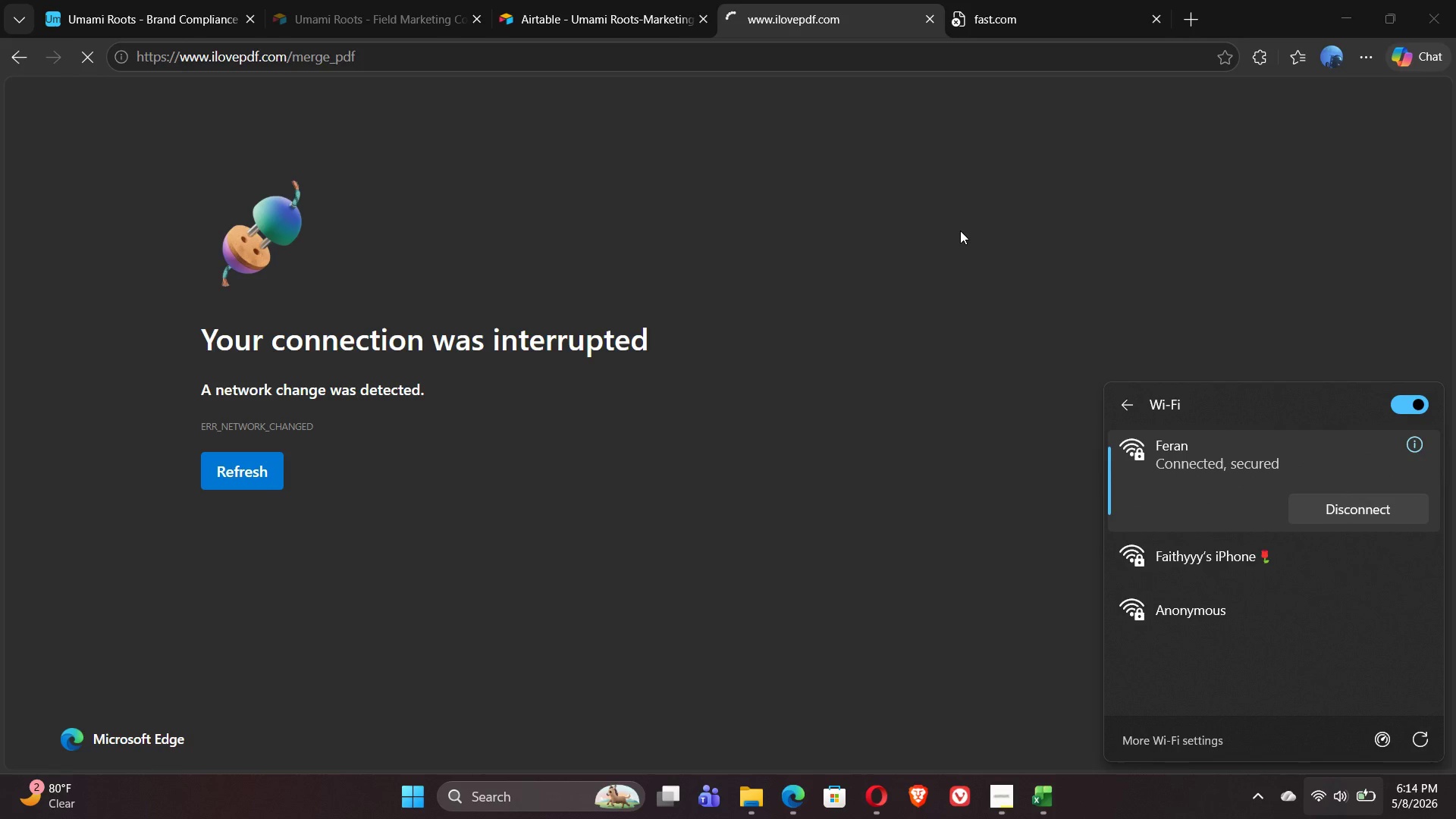 
wait(20.25)
 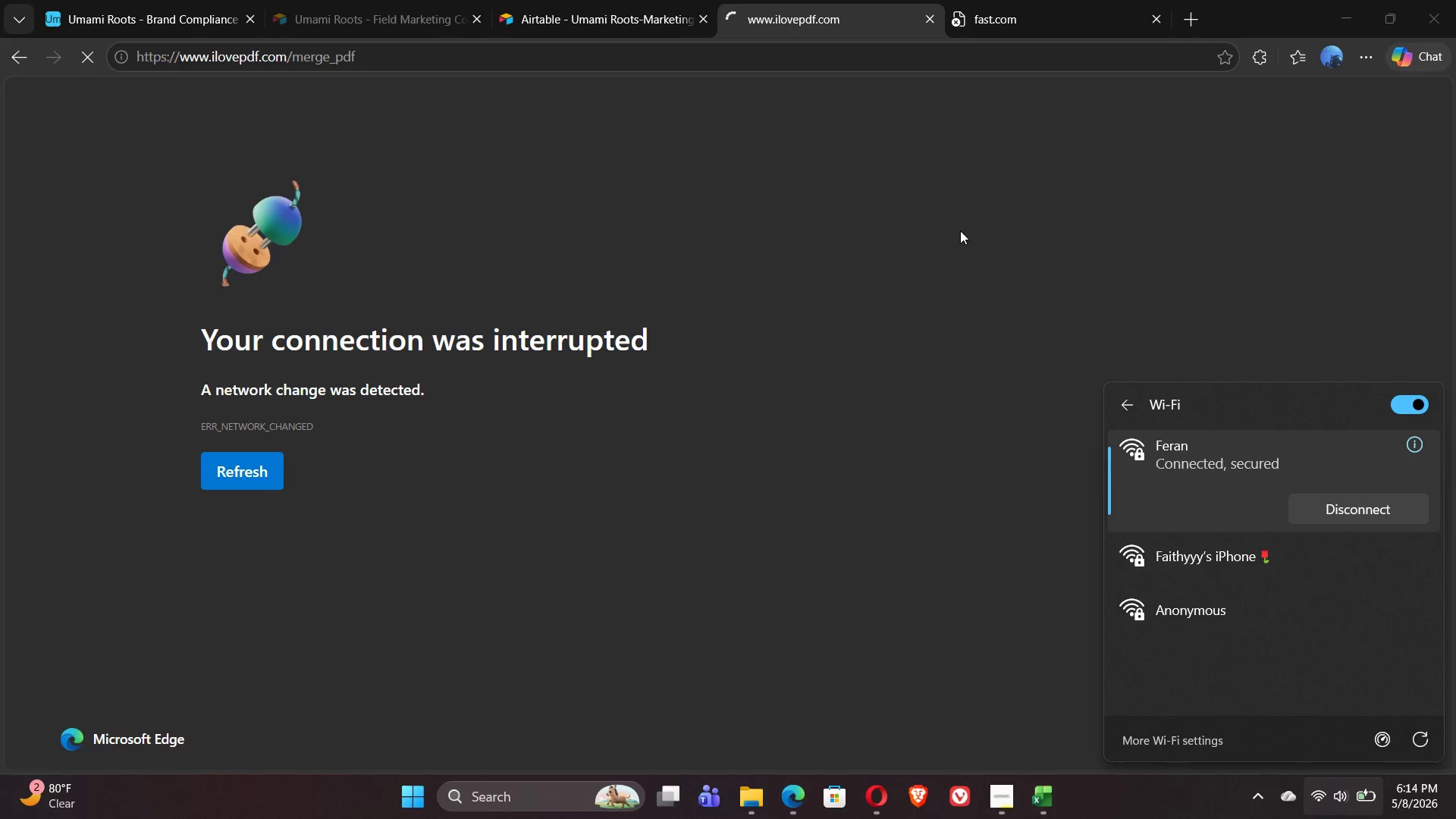 
left_click([93, 58])
 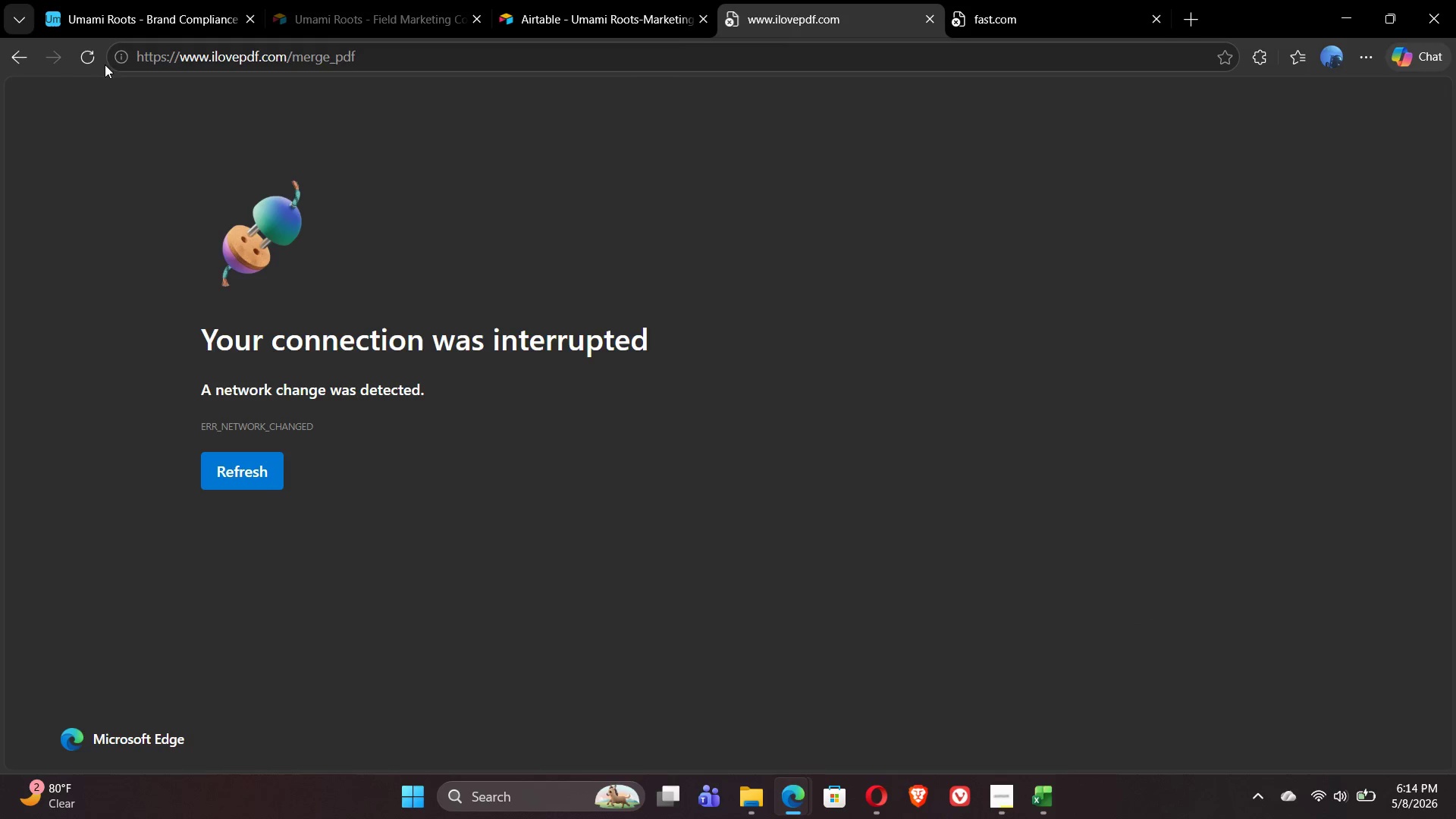 
left_click([89, 61])
 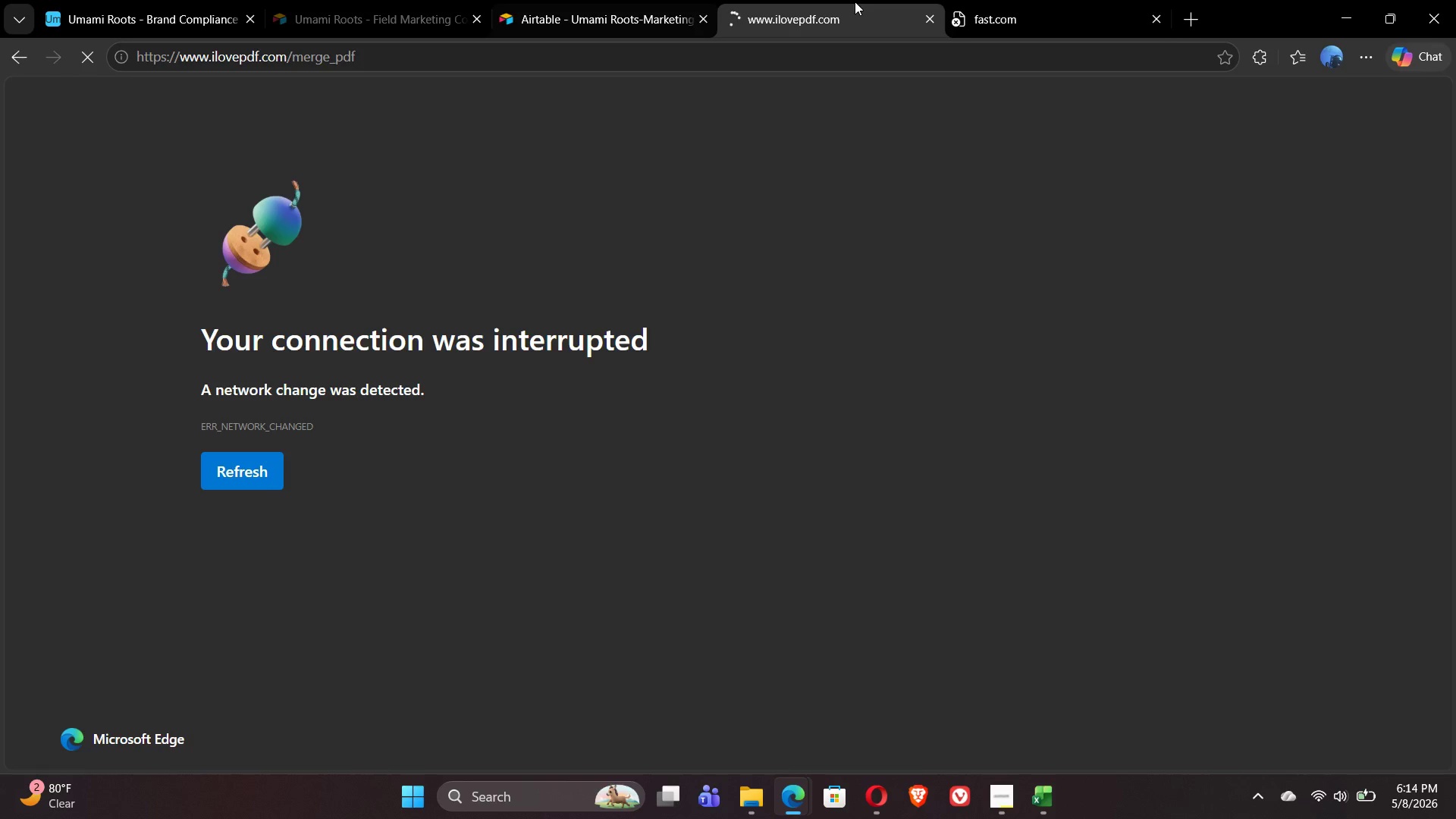 
left_click([1004, 14])
 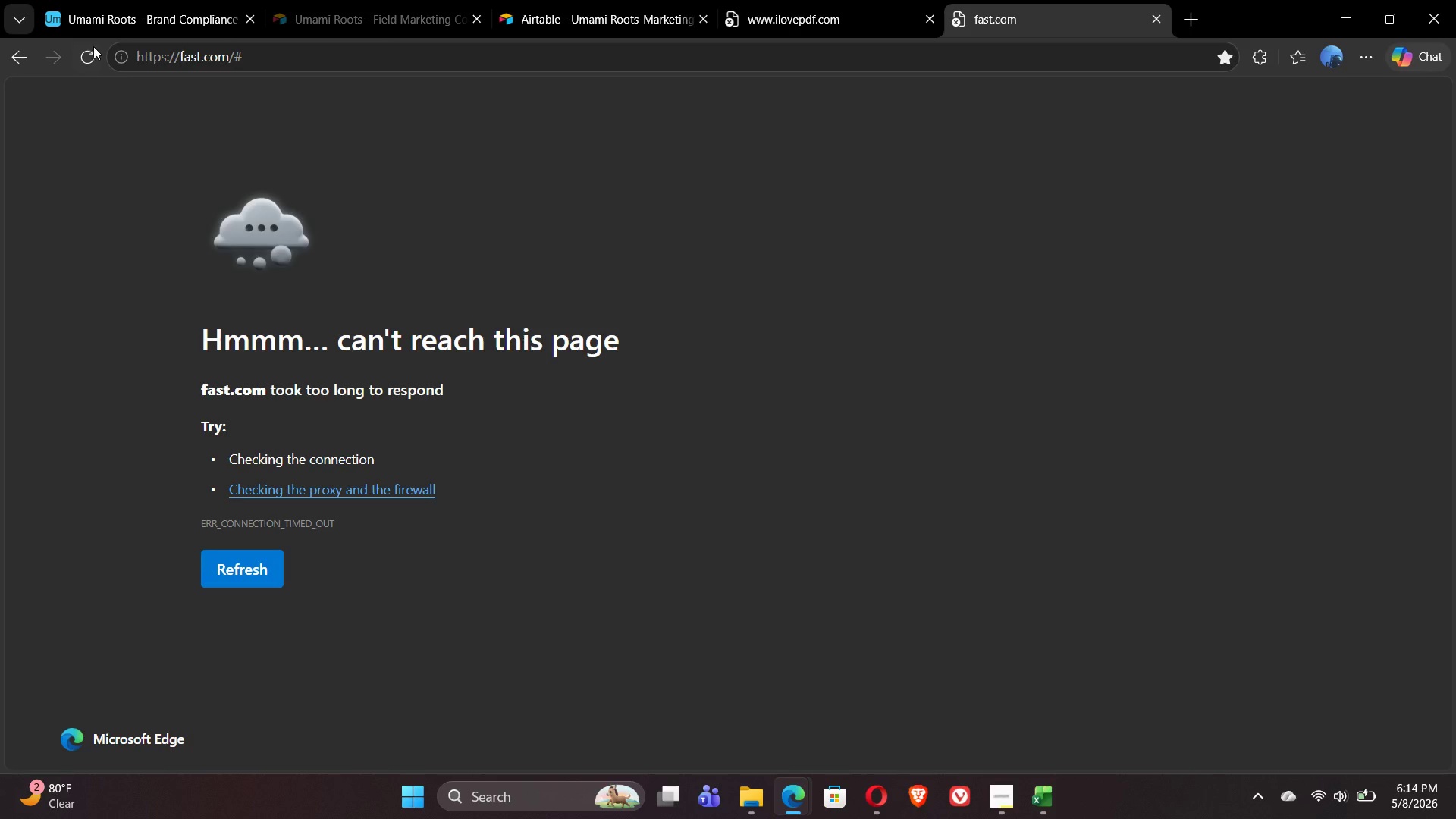 
left_click([93, 53])
 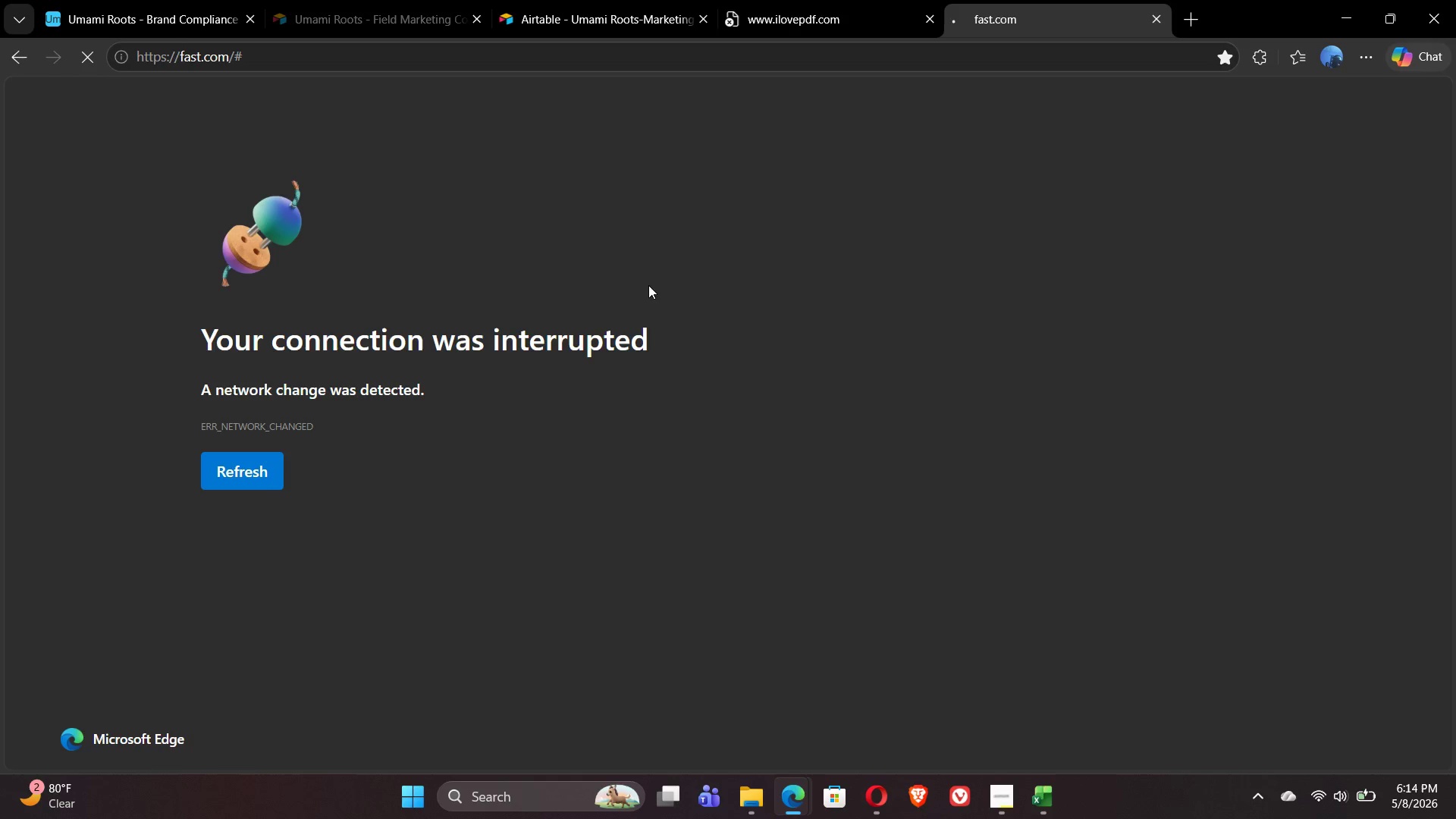 
wait(36.98)
 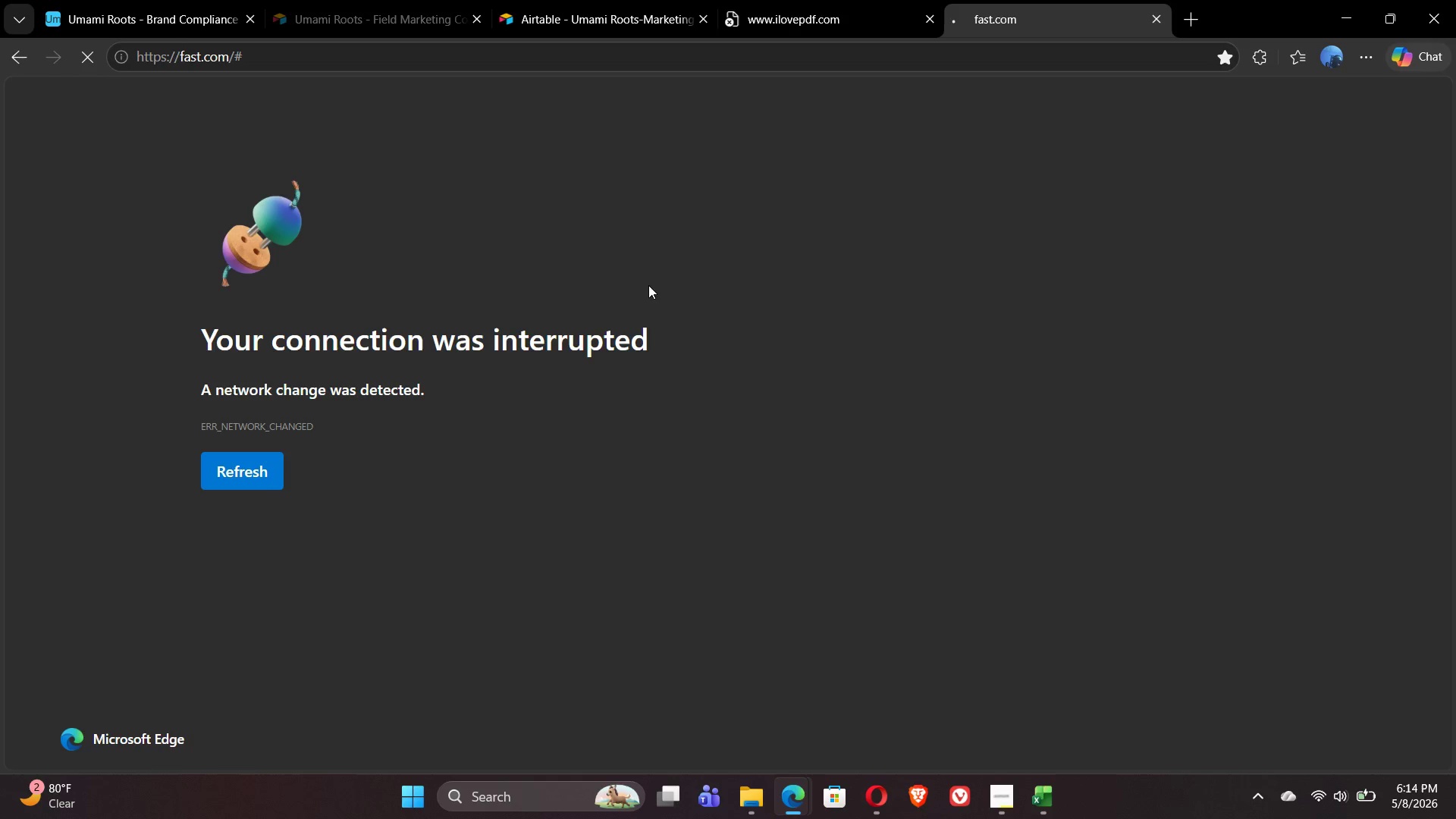 
left_click([783, 23])
 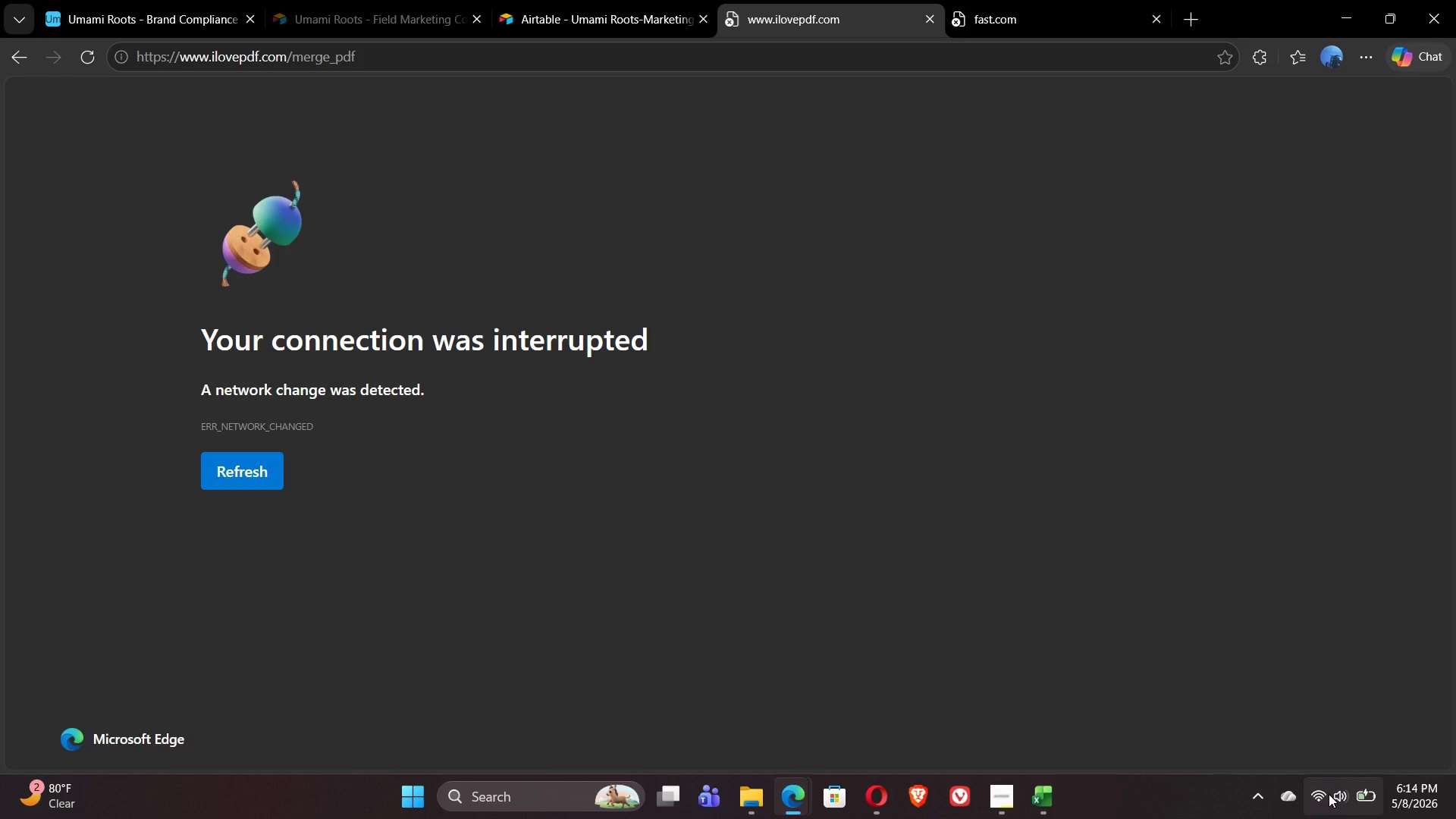 
left_click([1320, 795])
 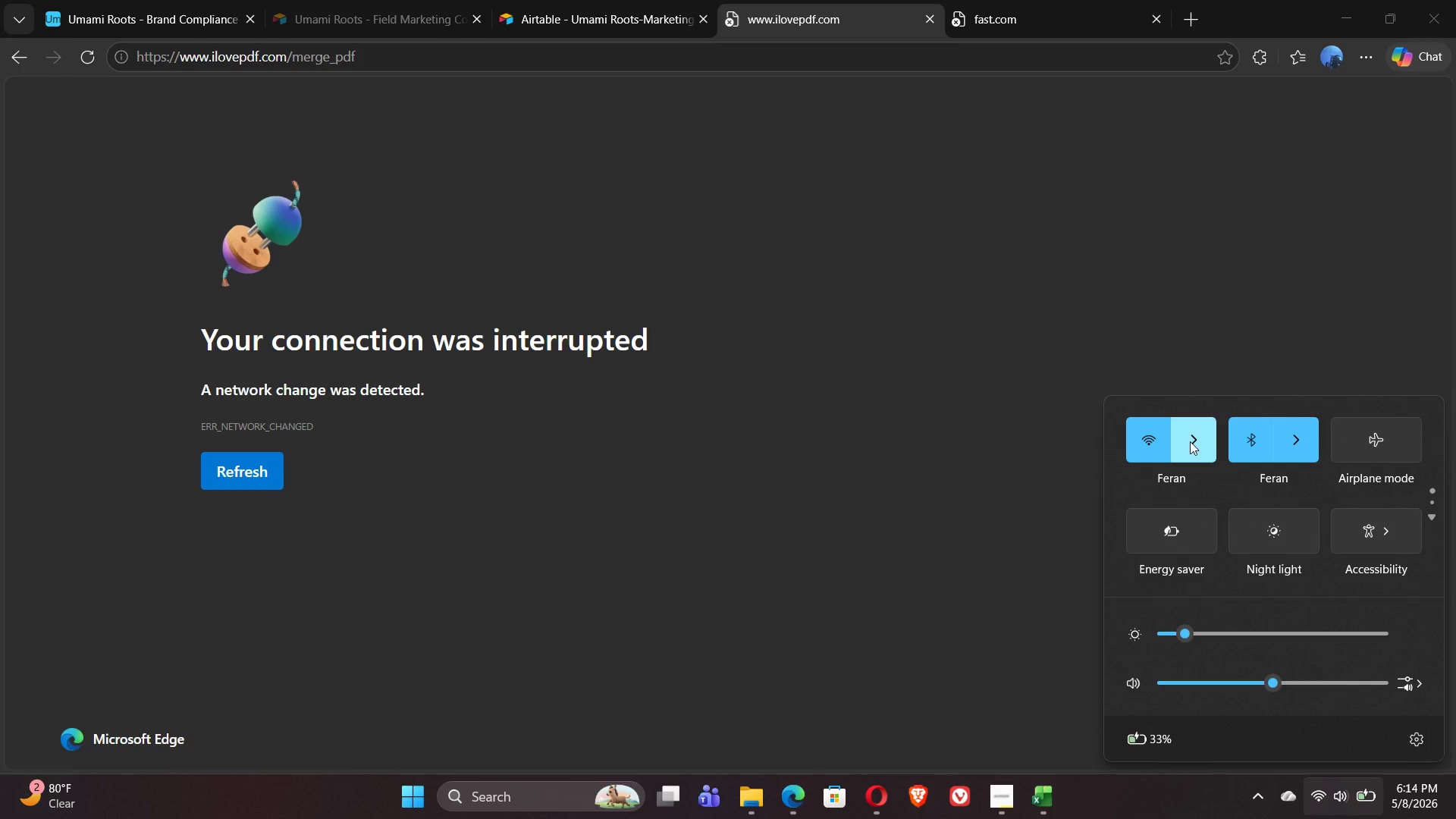 
left_click([1190, 438])
 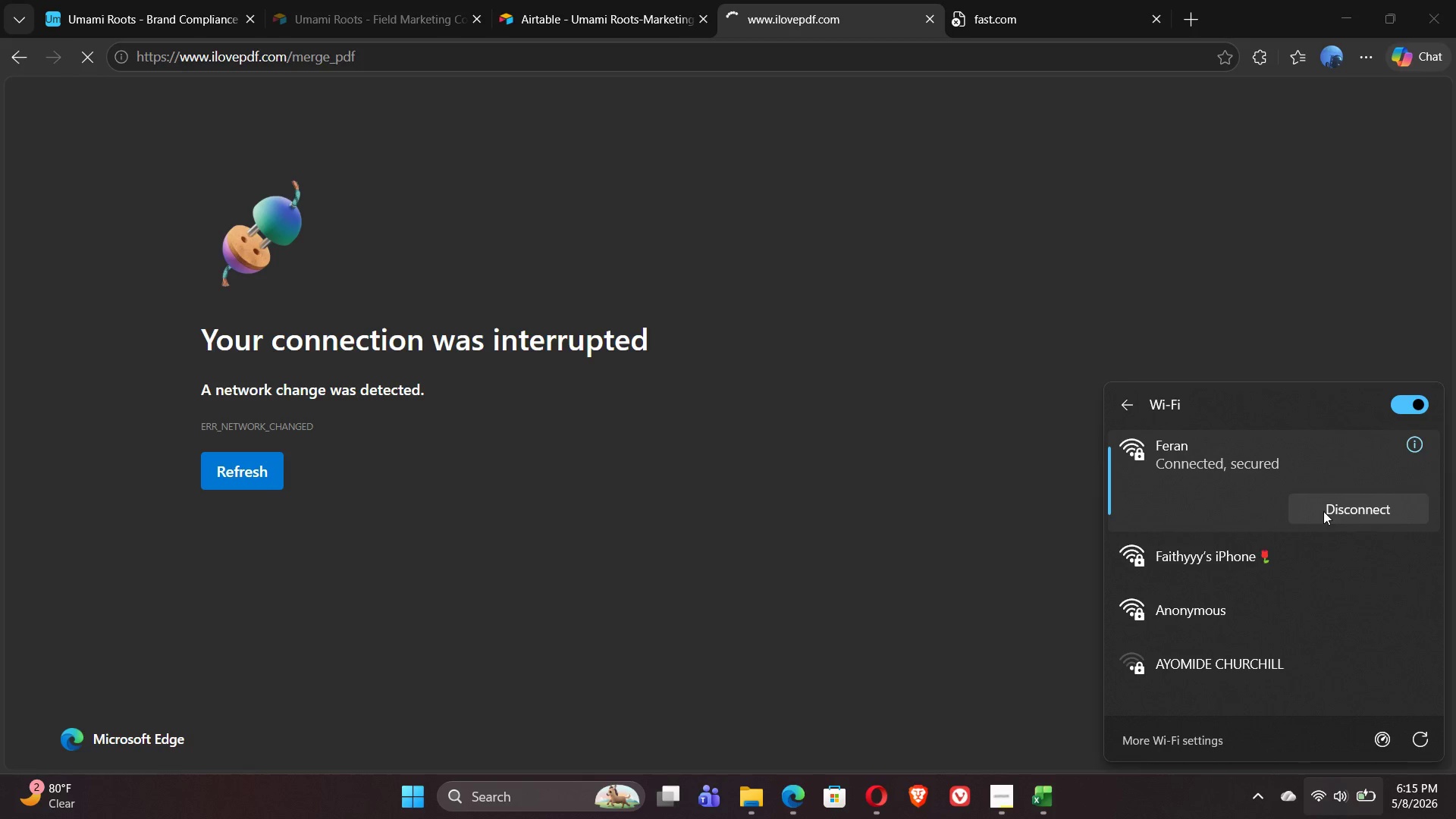 
left_click([1348, 509])
 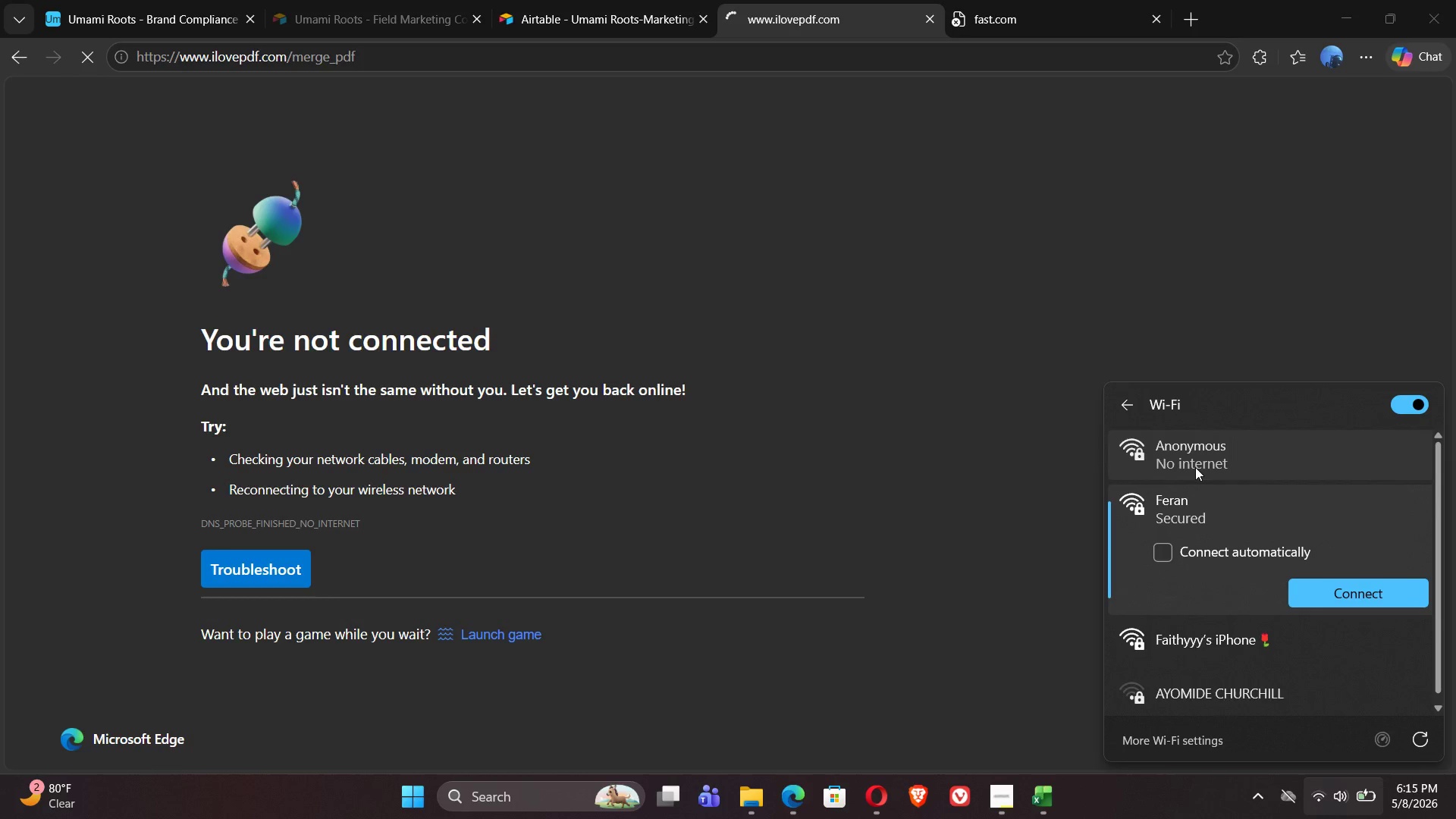 
left_click([1245, 460])
 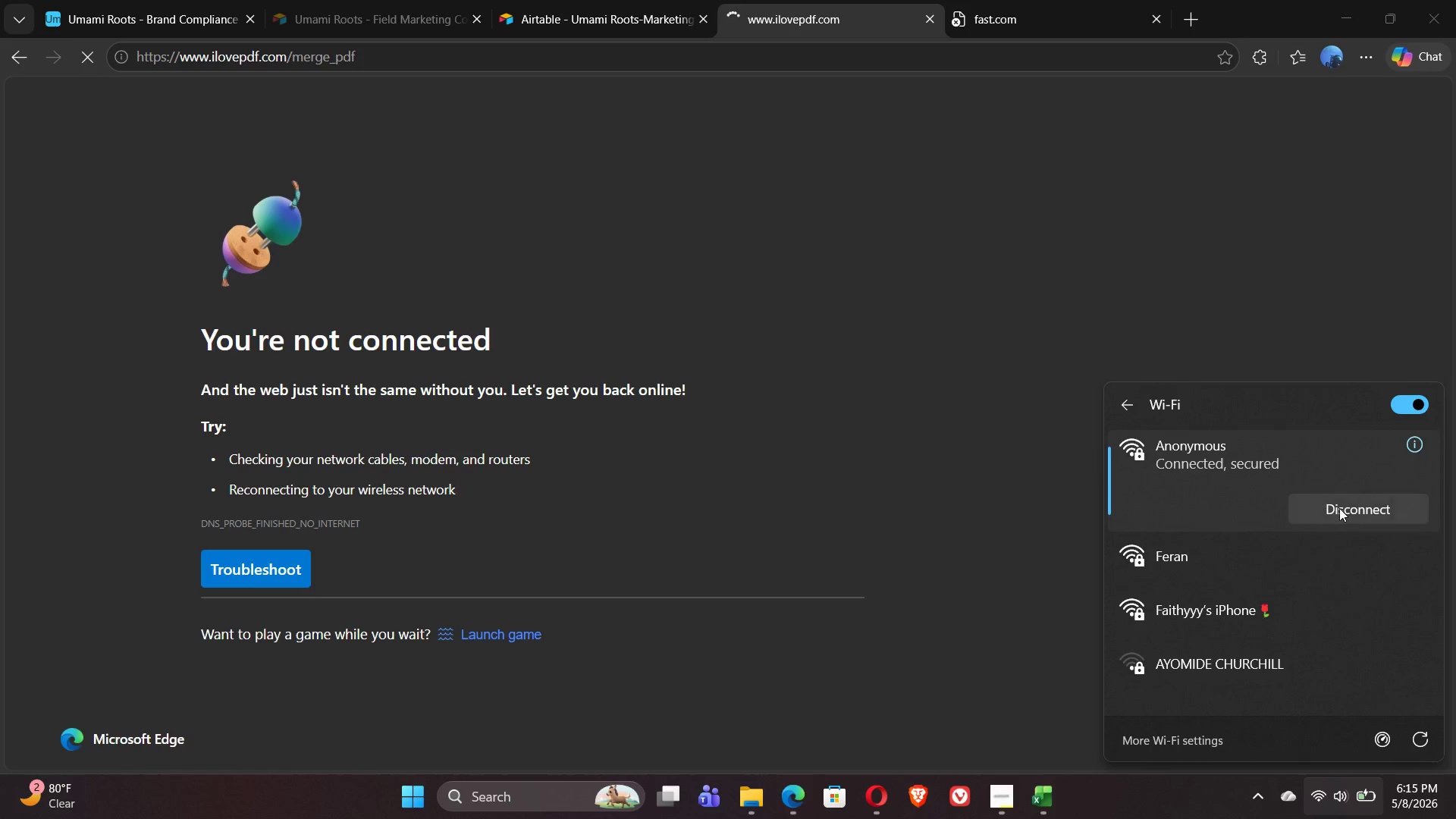 
left_click([1339, 508])
 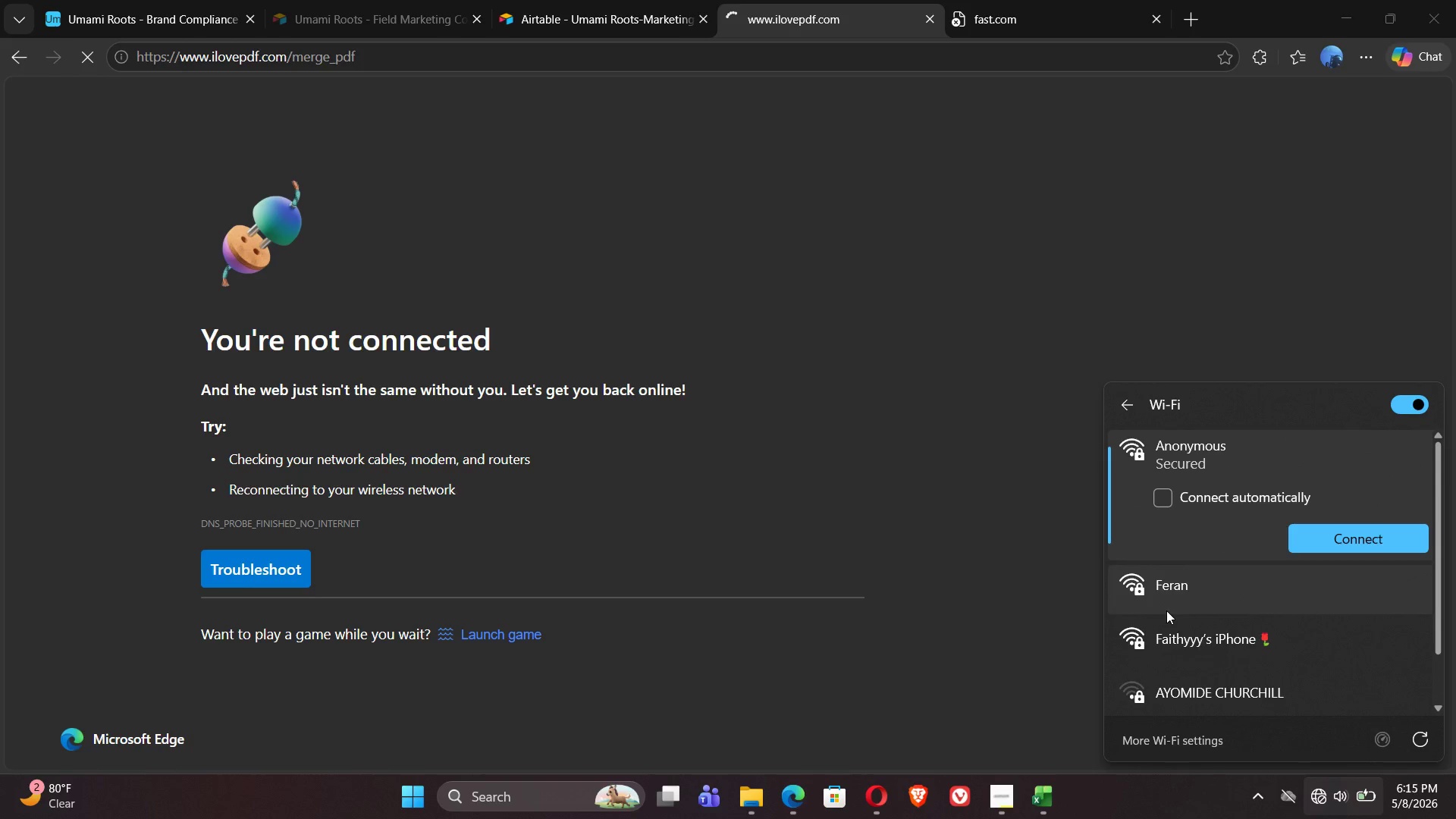 
left_click([1253, 641])
 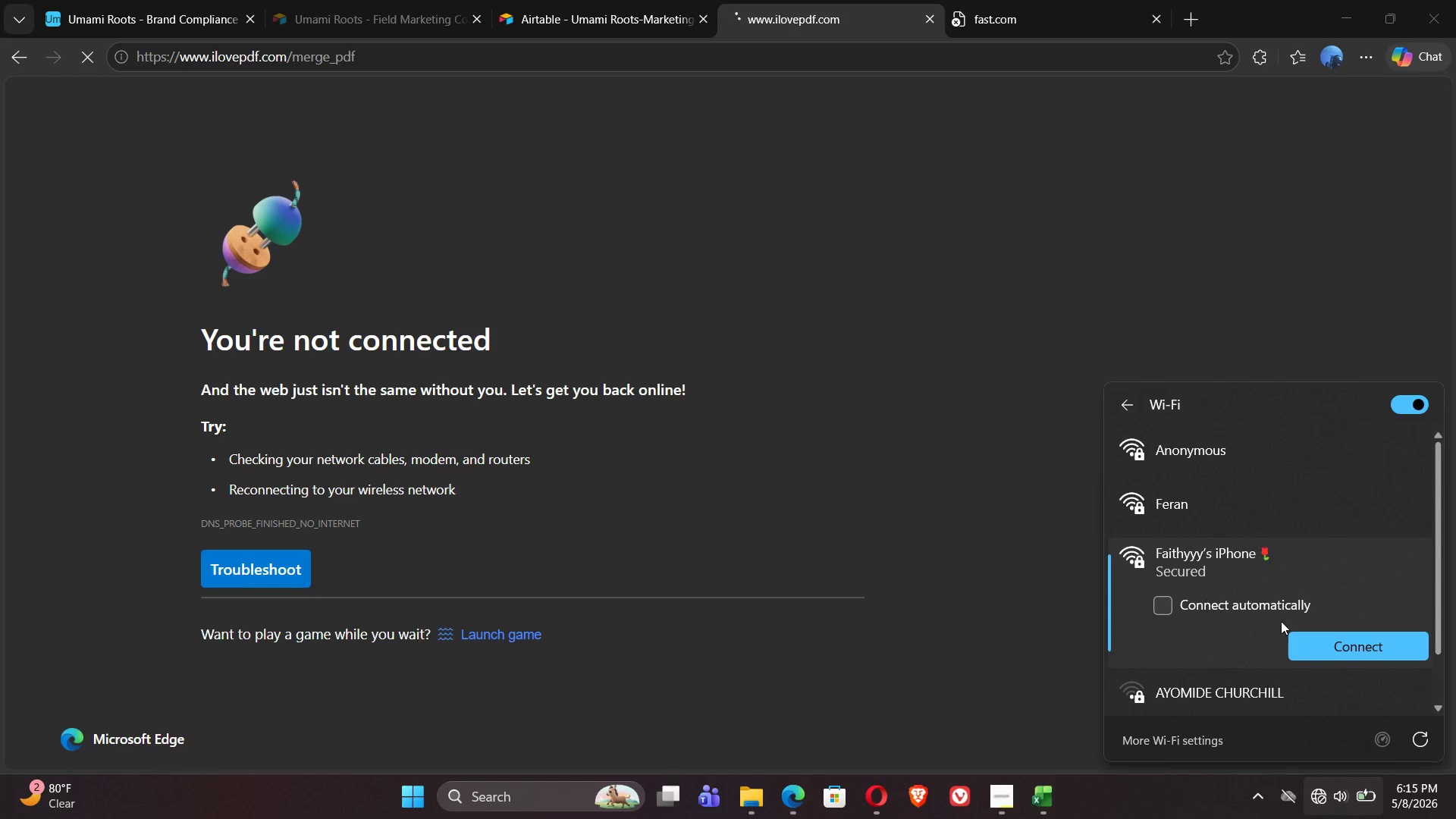 
left_click([1335, 645])
 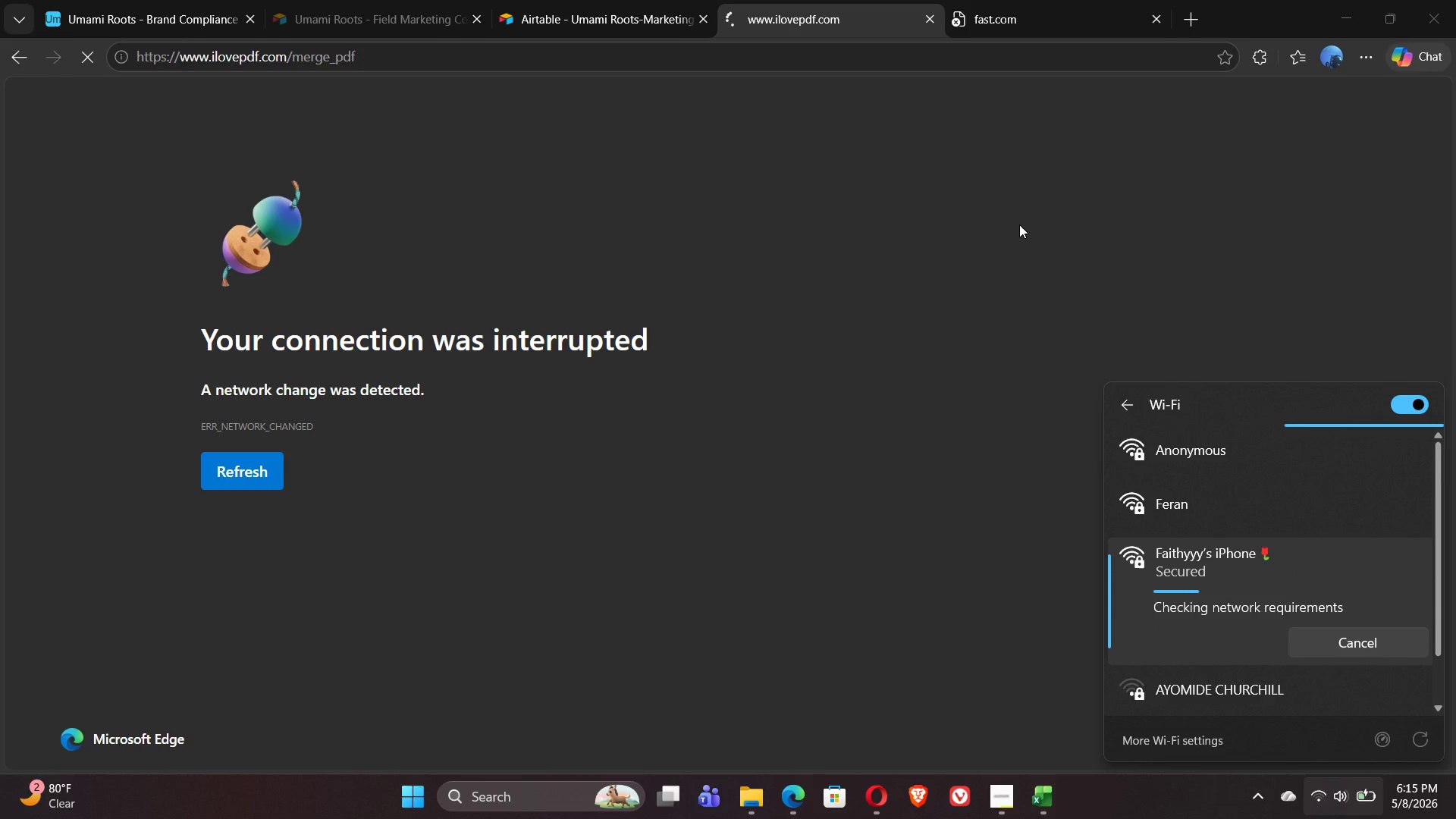 
wait(11.45)
 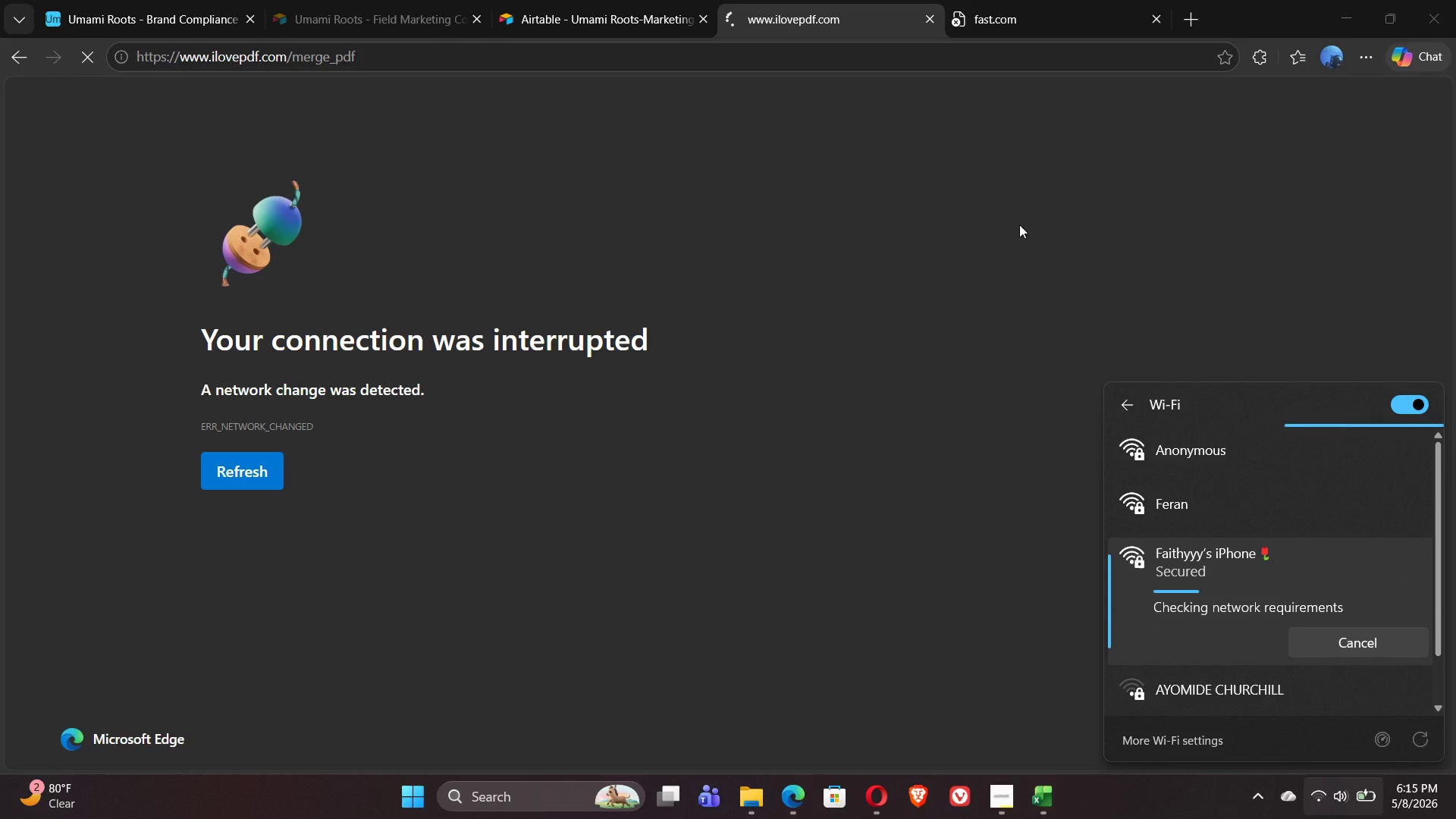 
left_click([86, 58])
 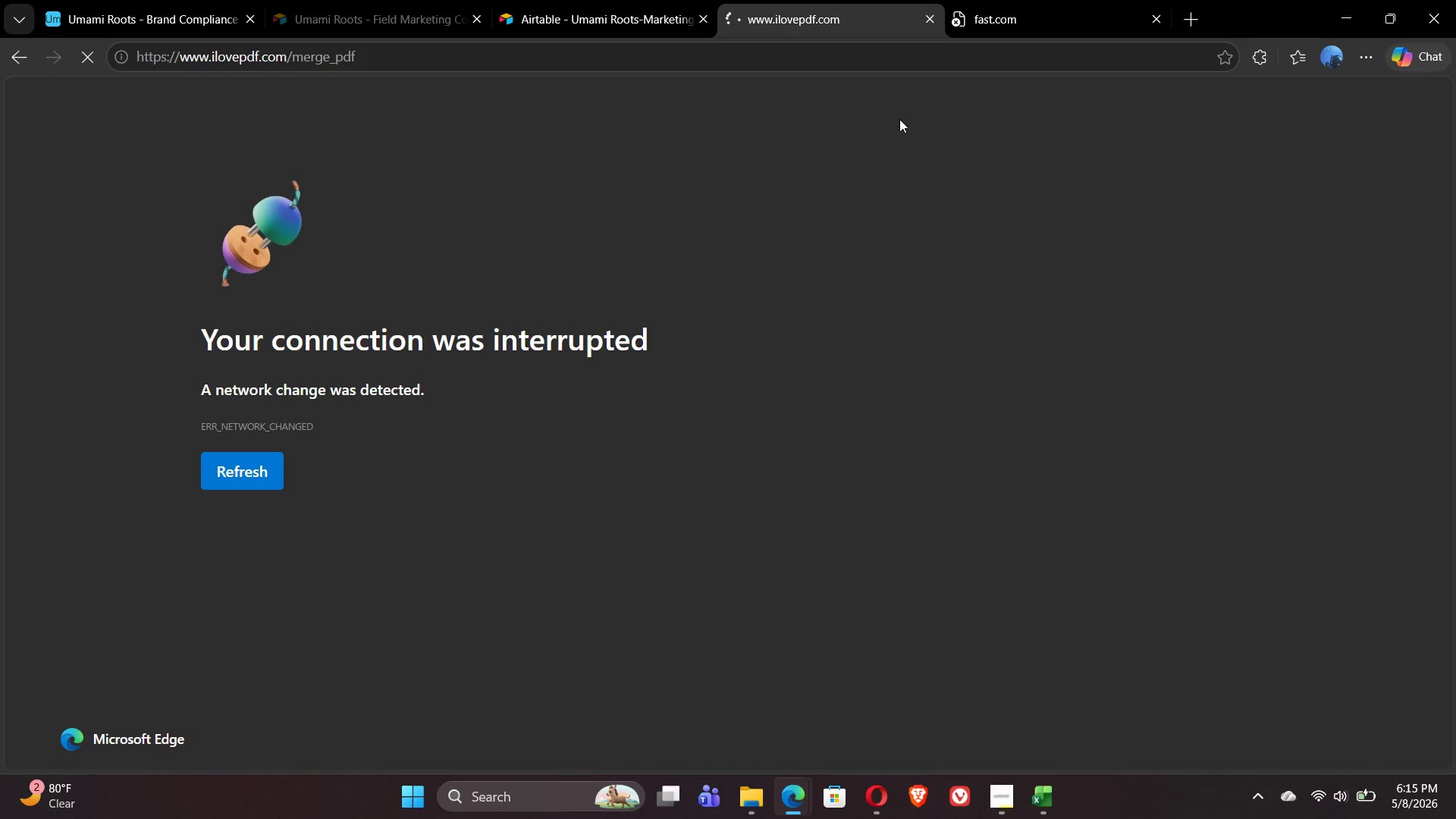 
left_click([1003, 24])
 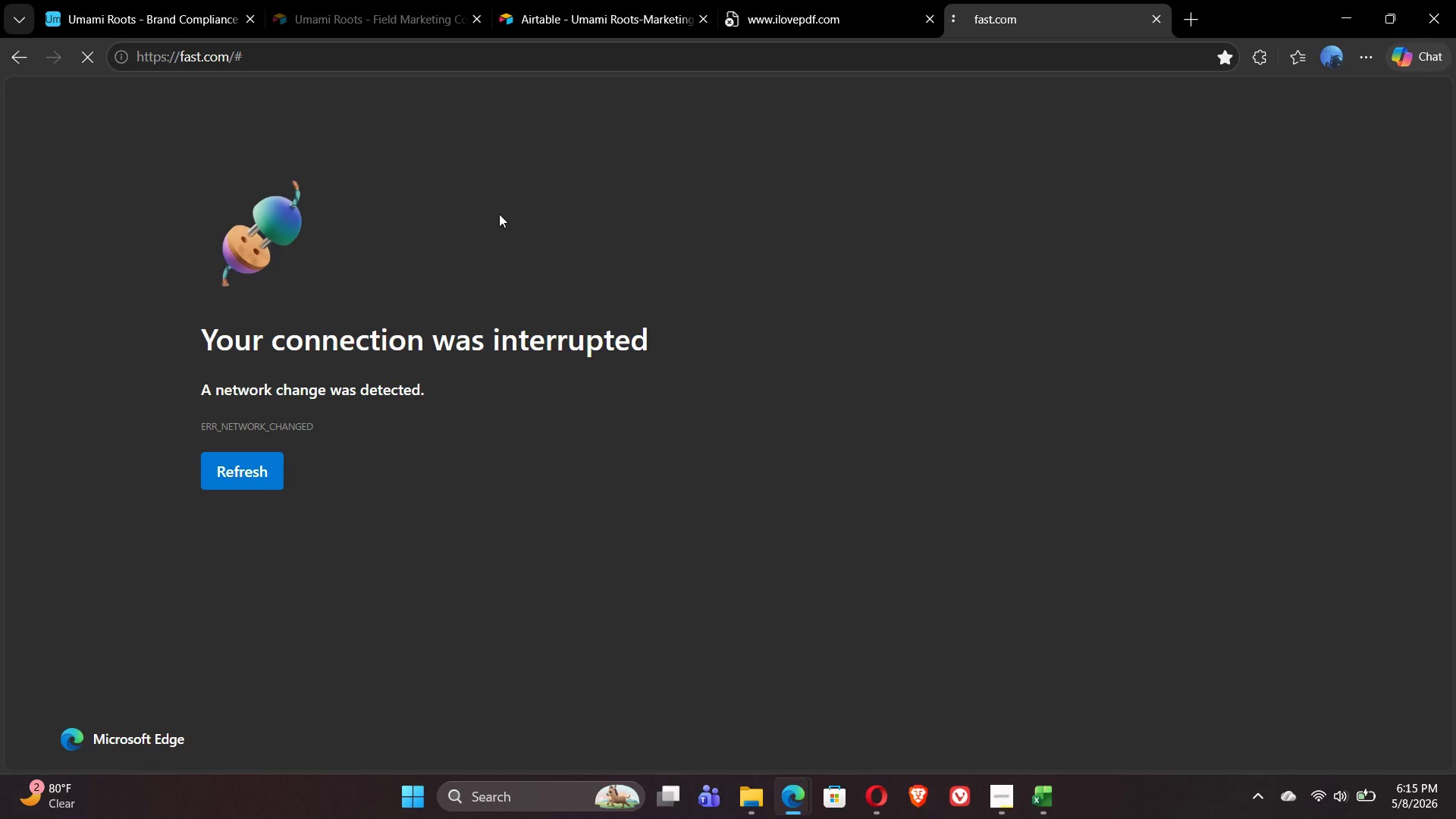 
wait(20.34)
 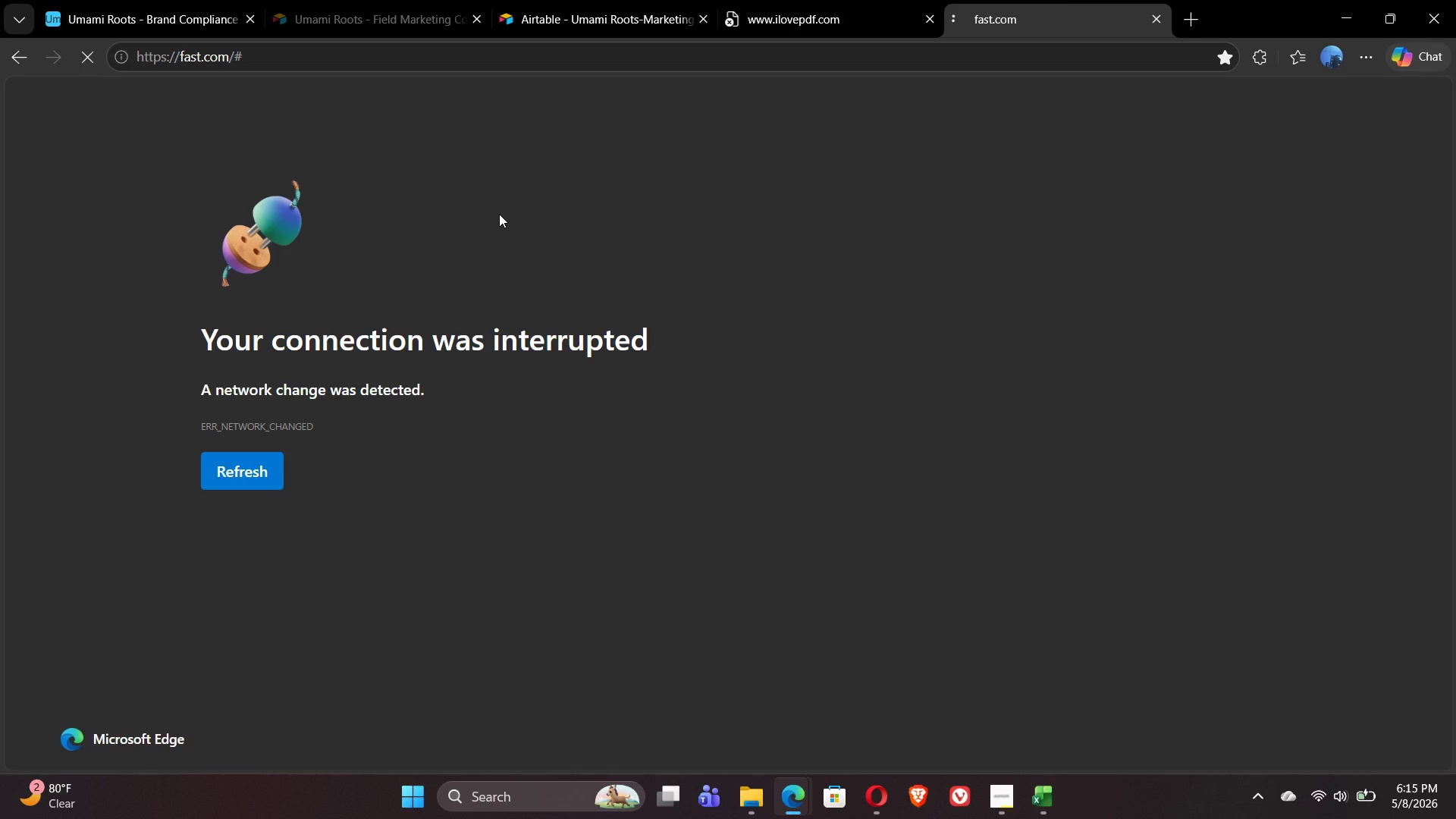 
left_click([991, 795])